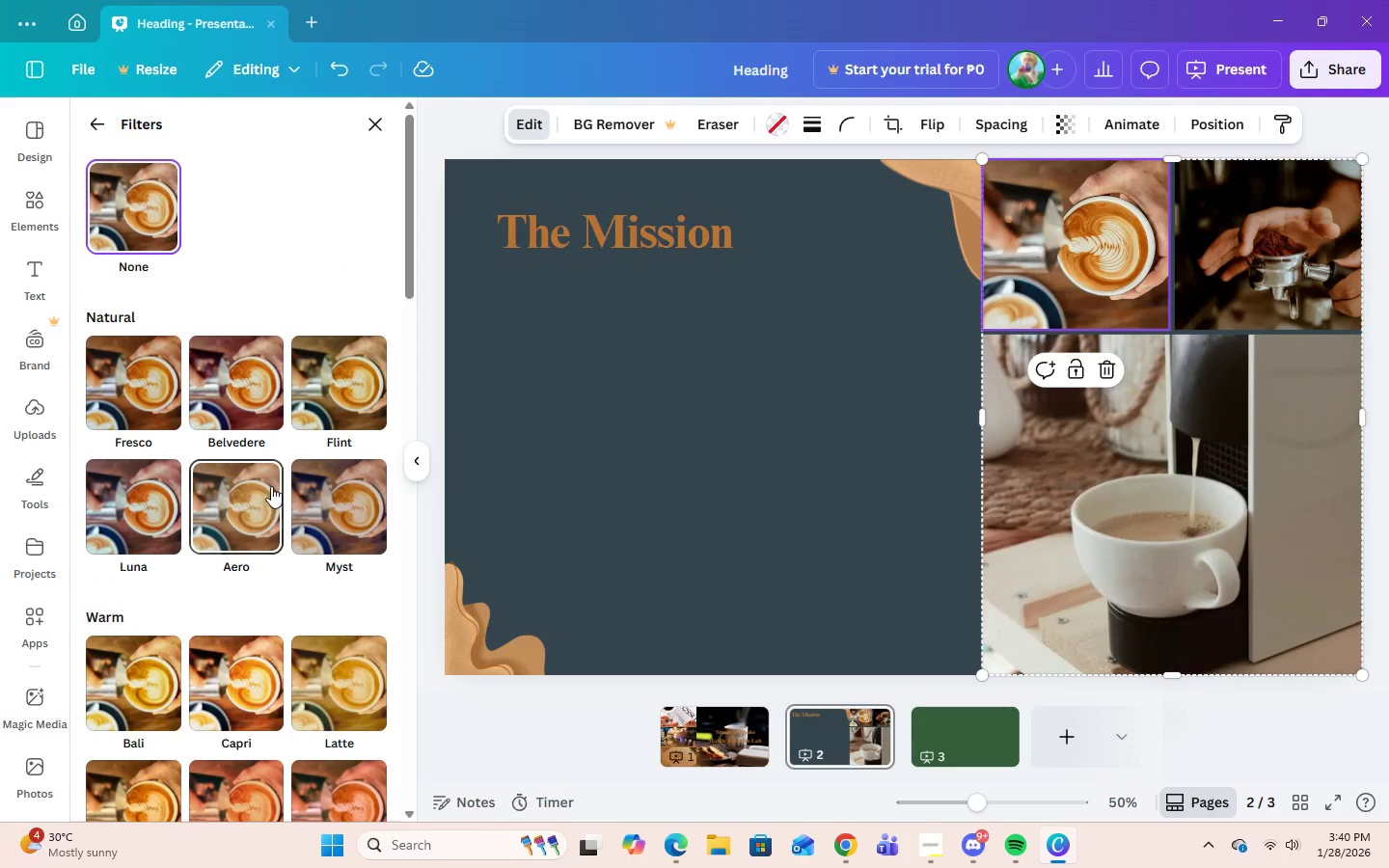 
scroll: coordinate [271, 486], scroll_direction: down, amount: 3.0
 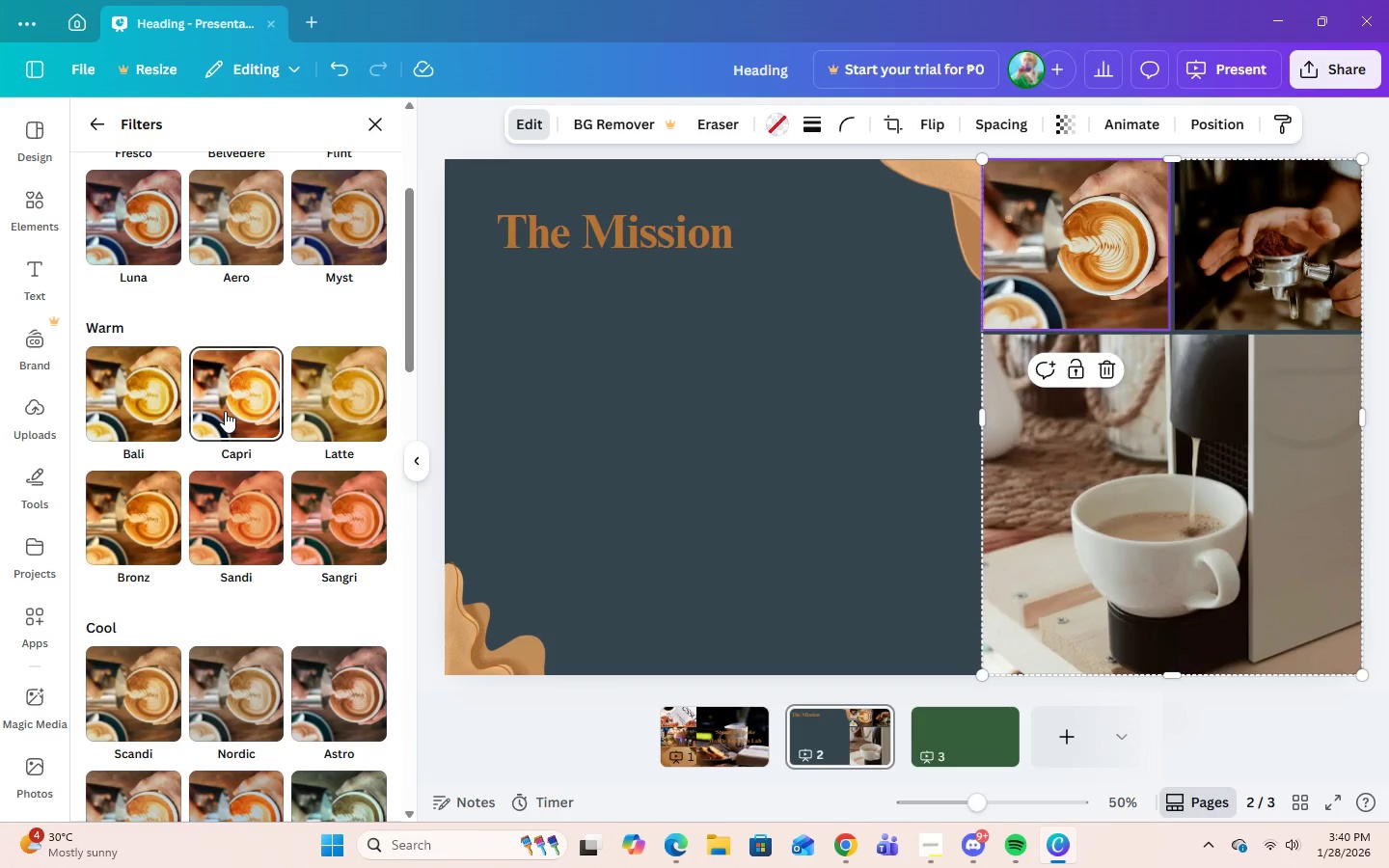 
left_click([225, 411])
 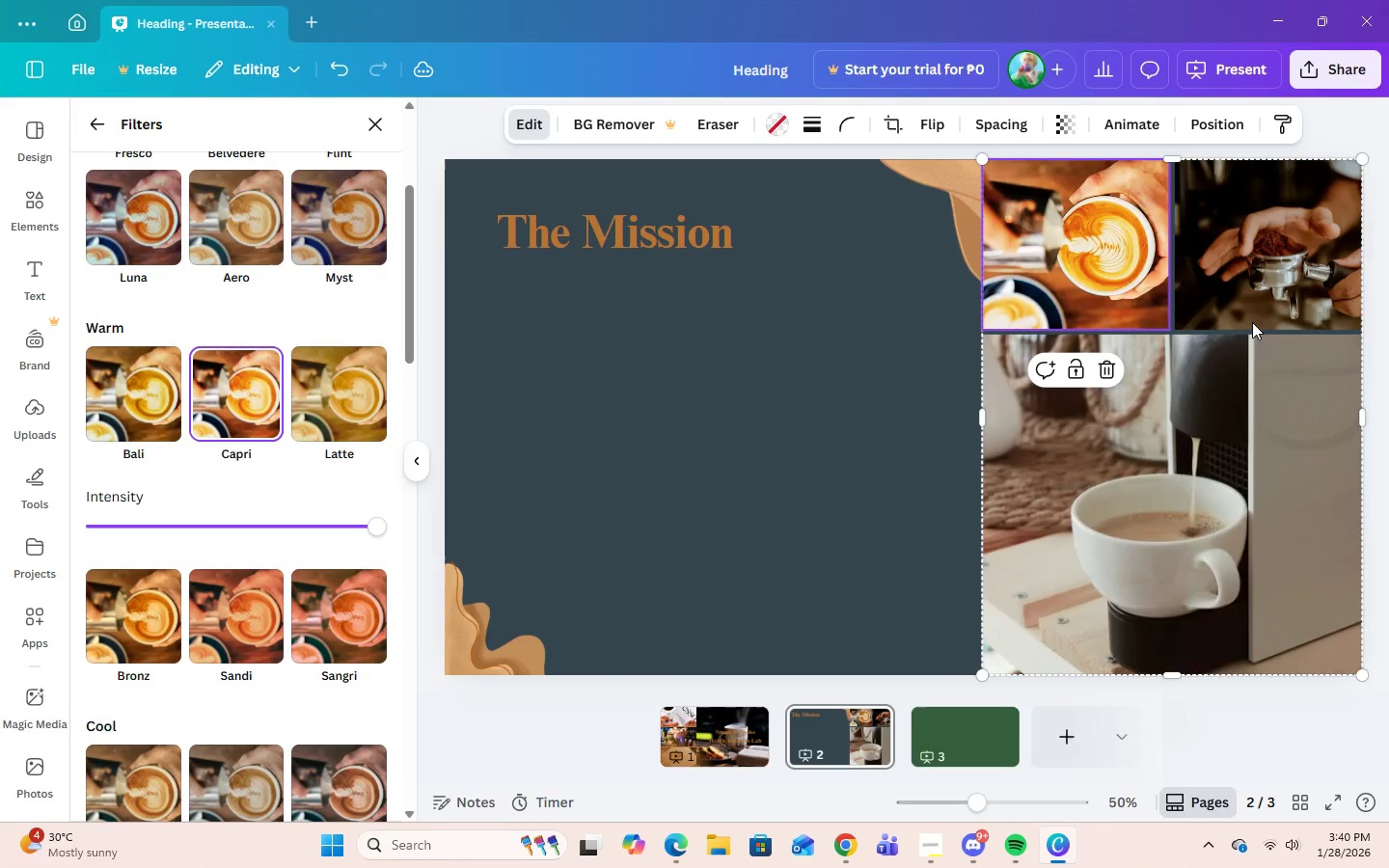 
left_click([1268, 305])
 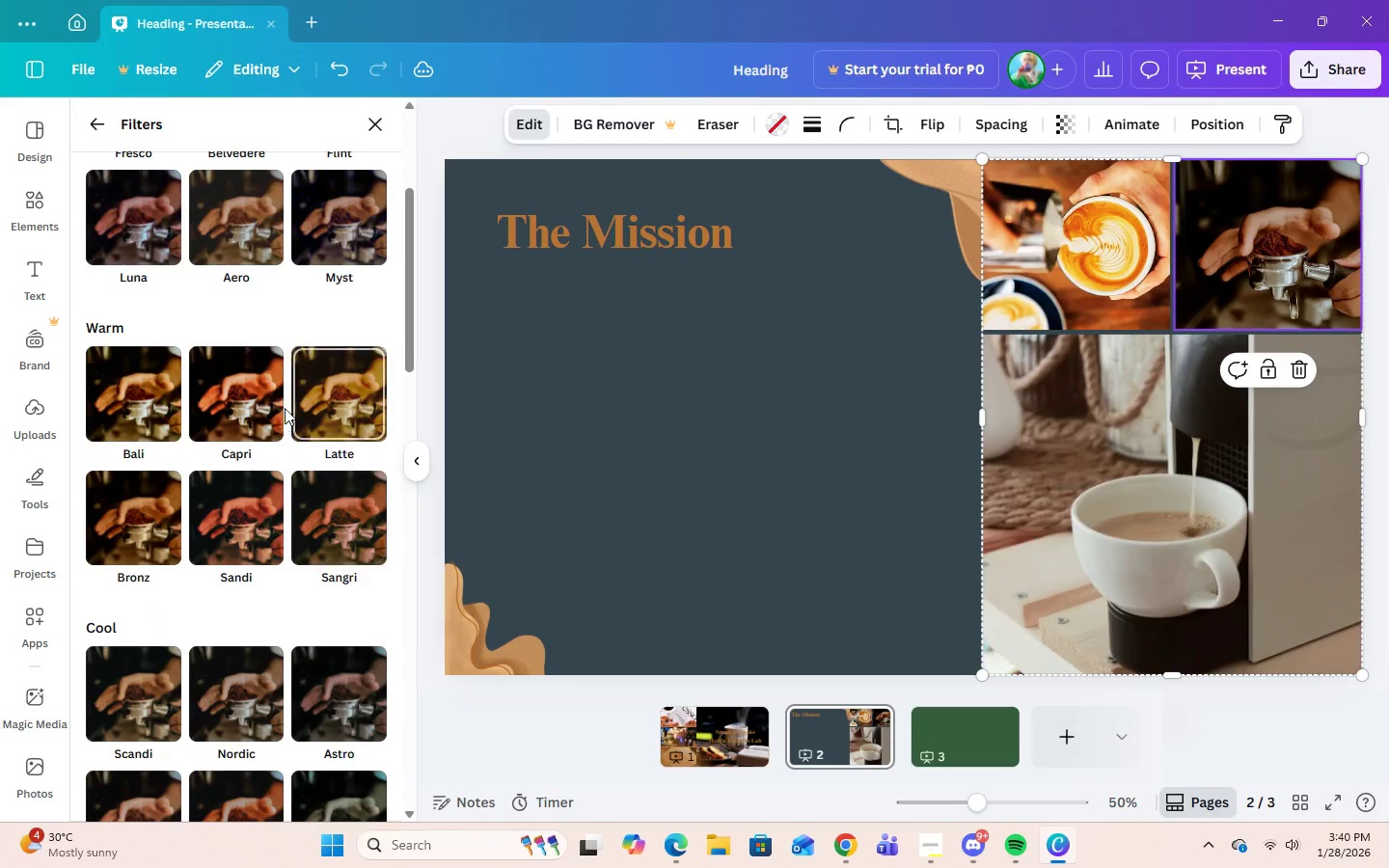 
left_click([267, 402])
 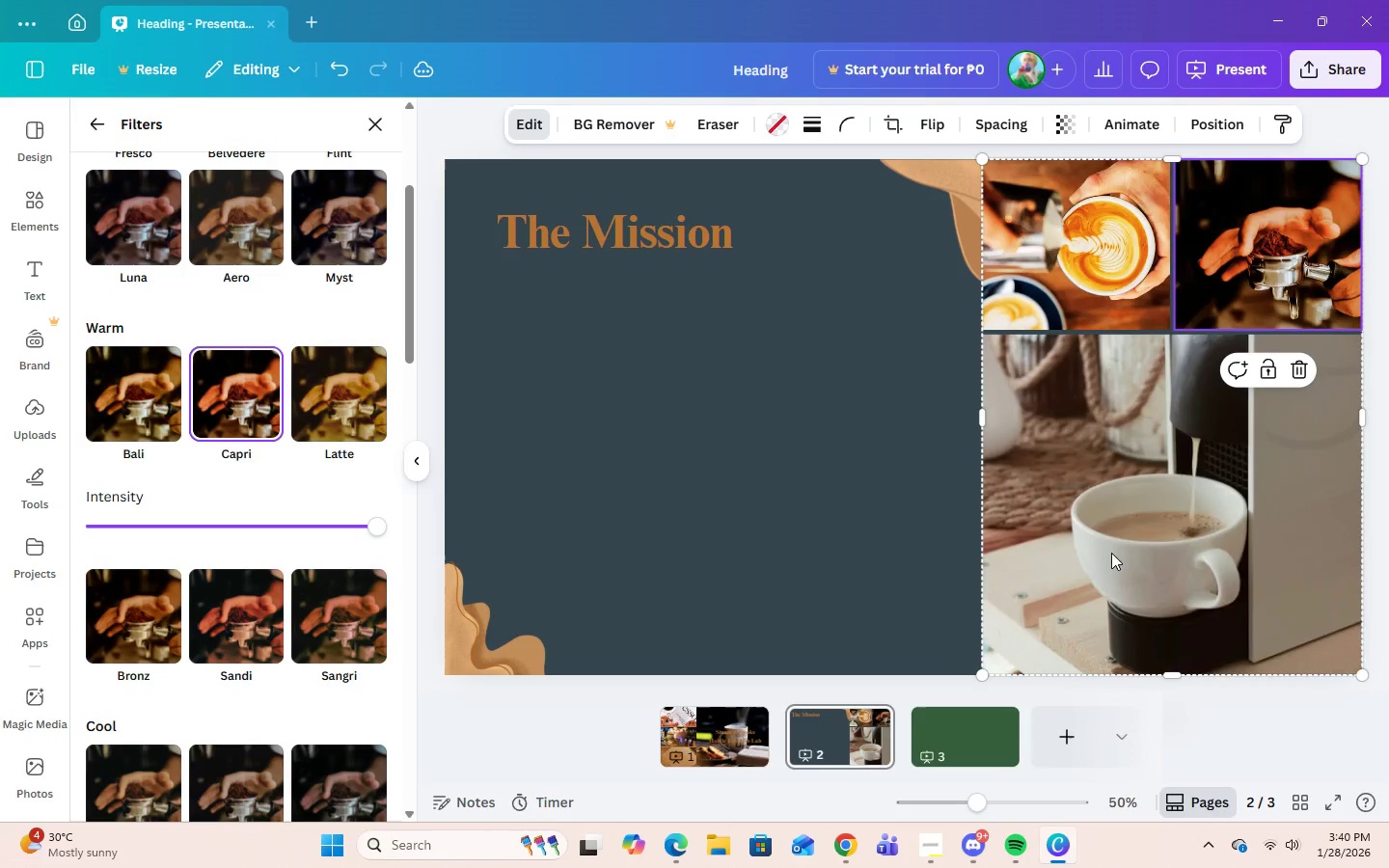 
left_click([1121, 485])
 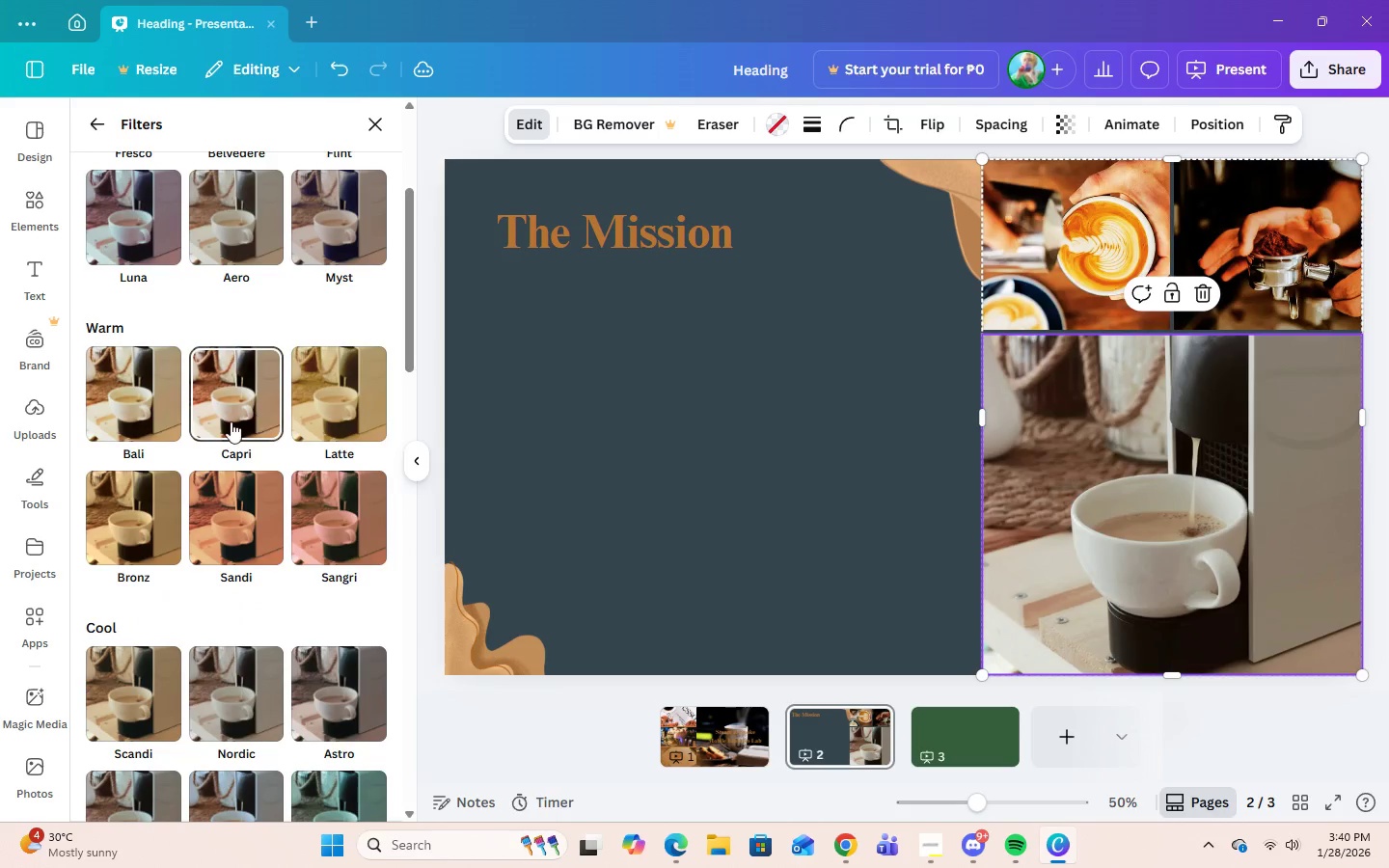 
left_click([231, 421])
 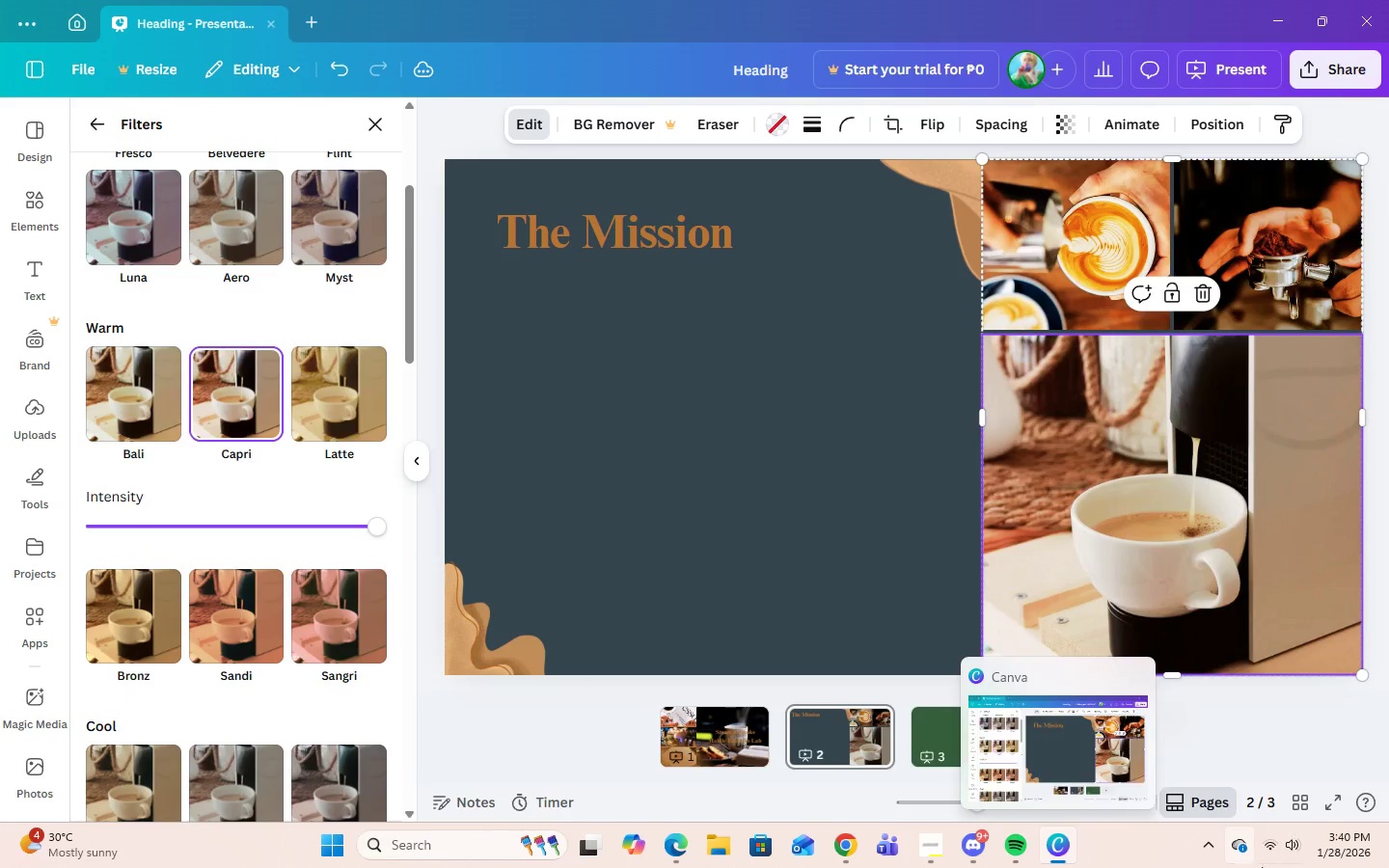 
mouse_move([954, 732])
 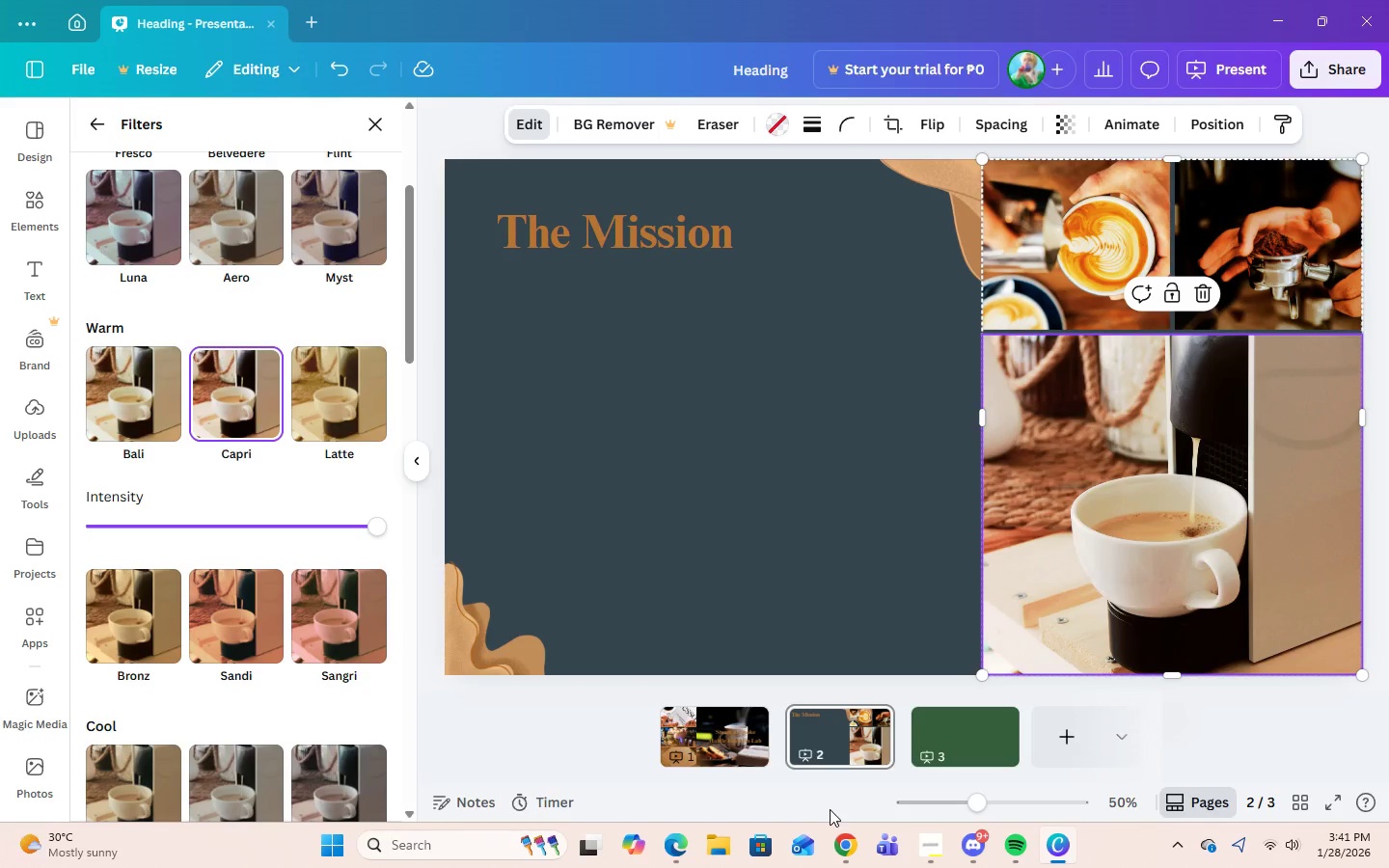 
wait(66.1)
 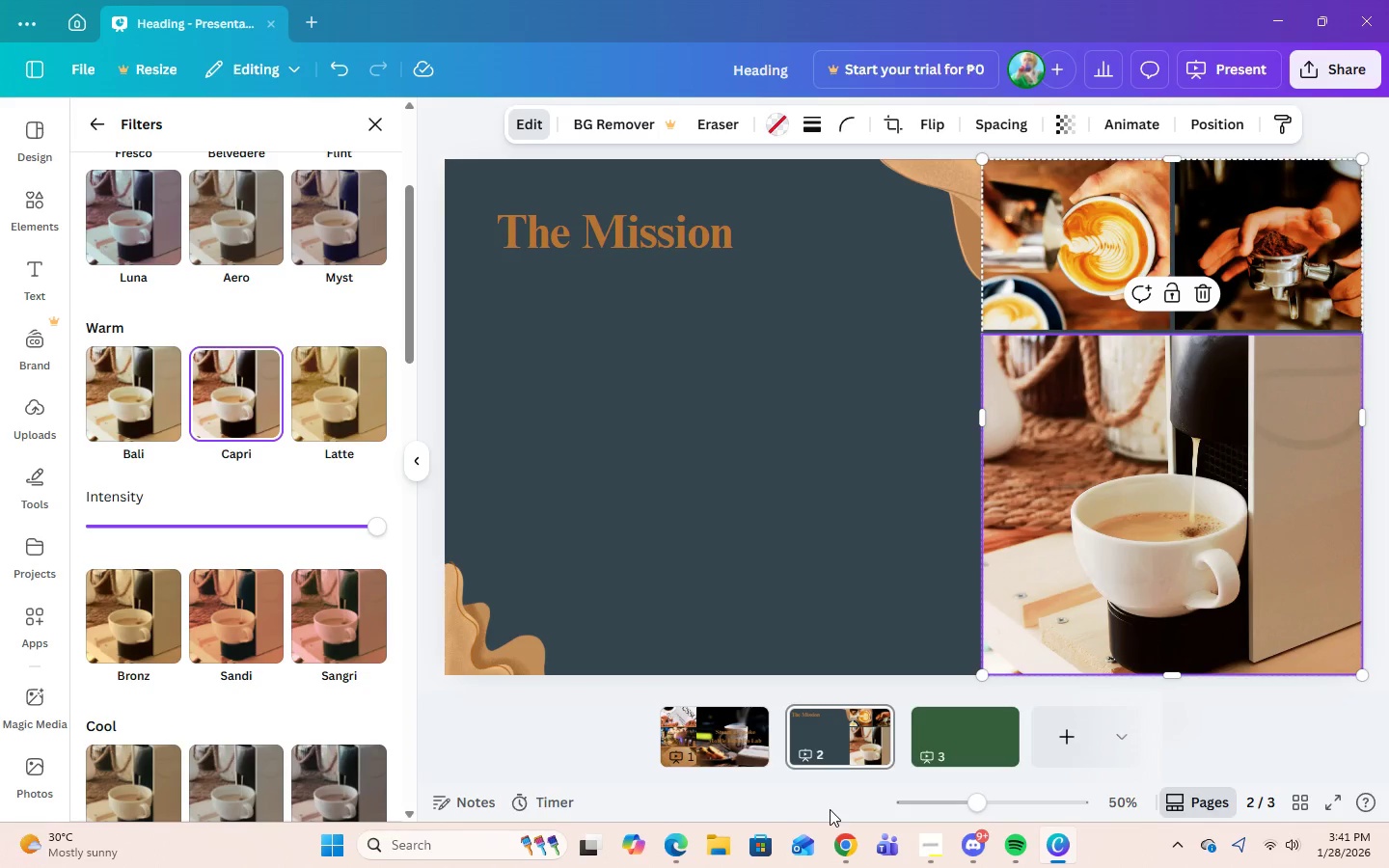 
left_click([966, 753])
 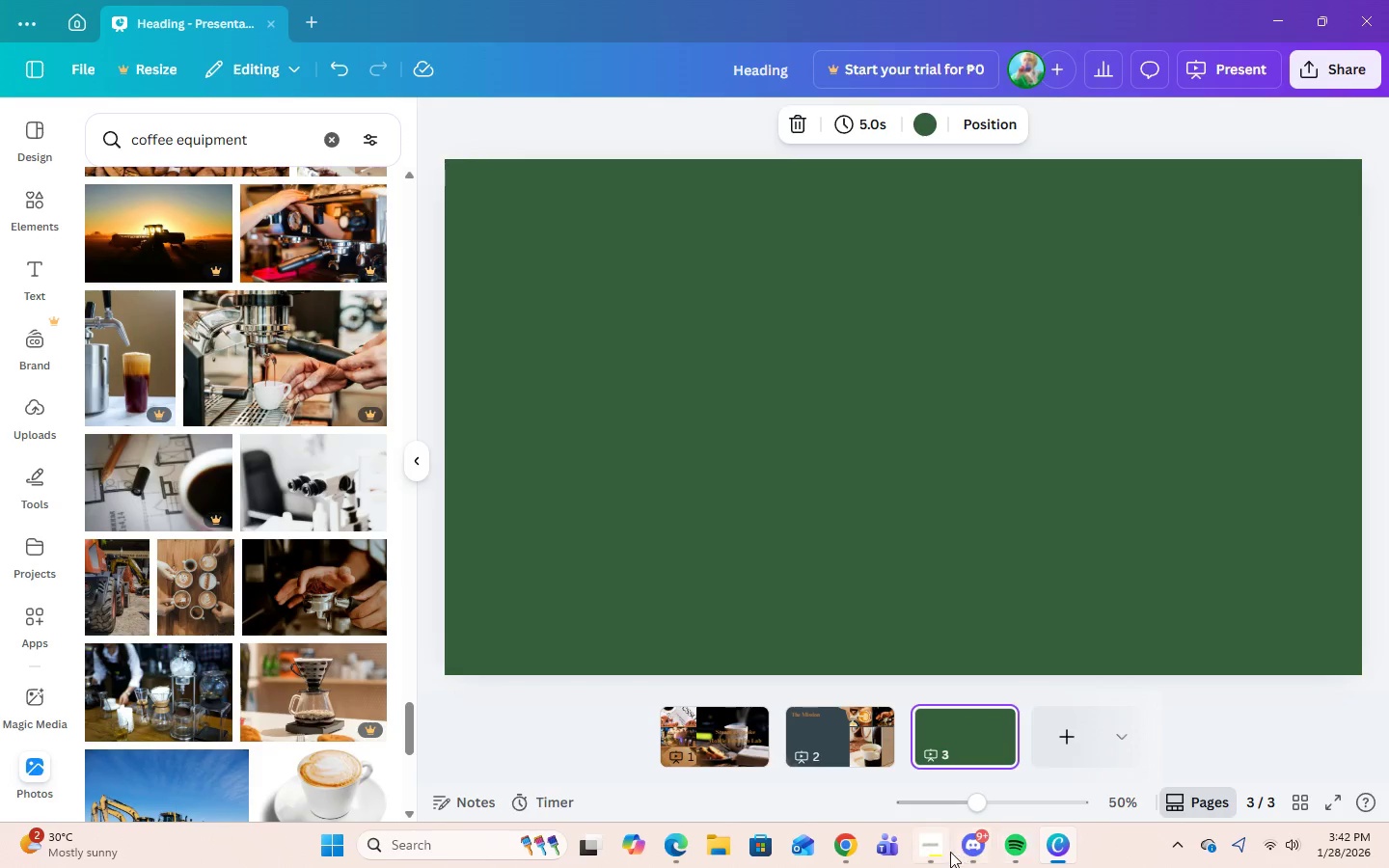 
left_click([931, 850])